 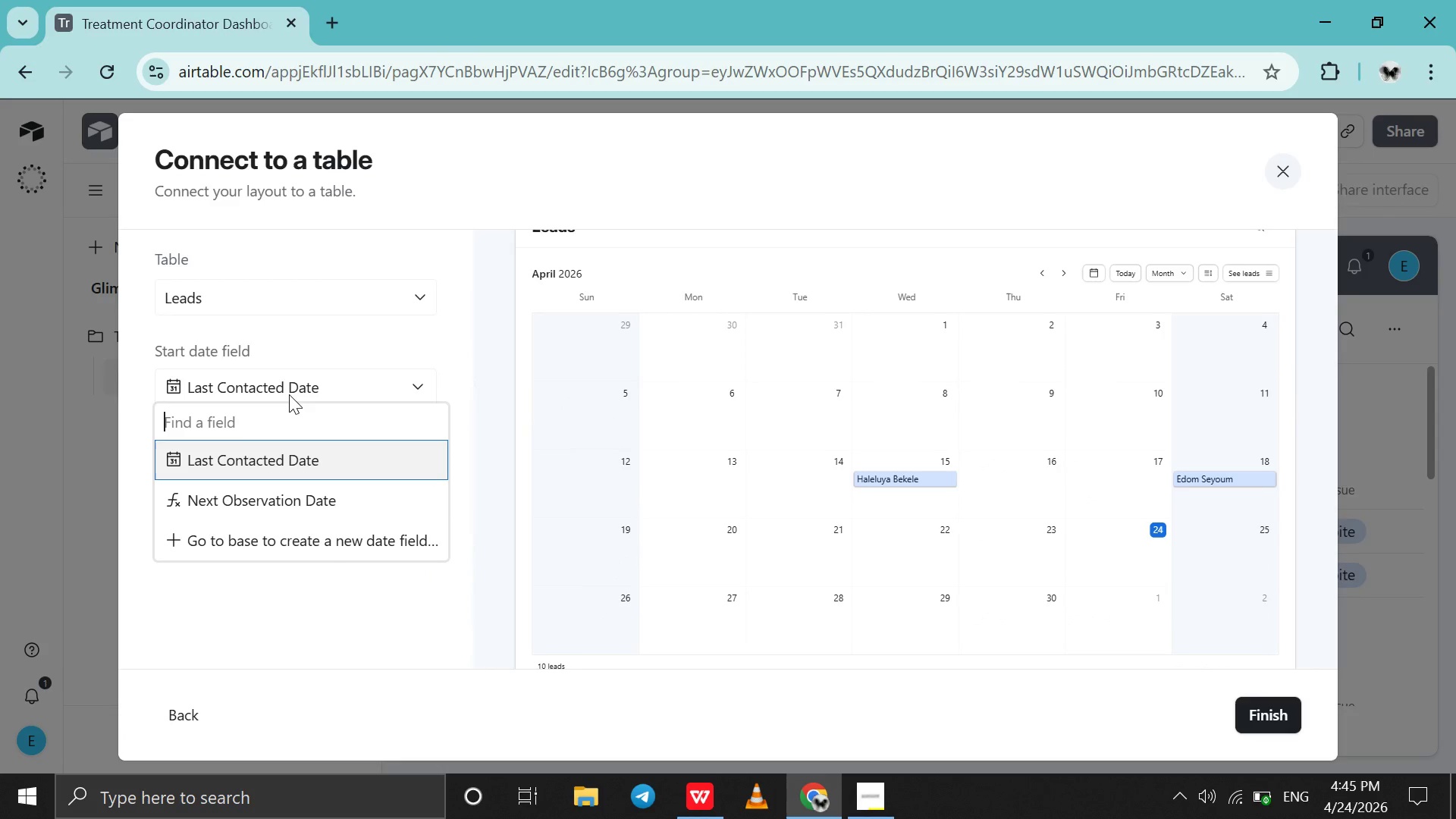 
left_click([279, 506])
 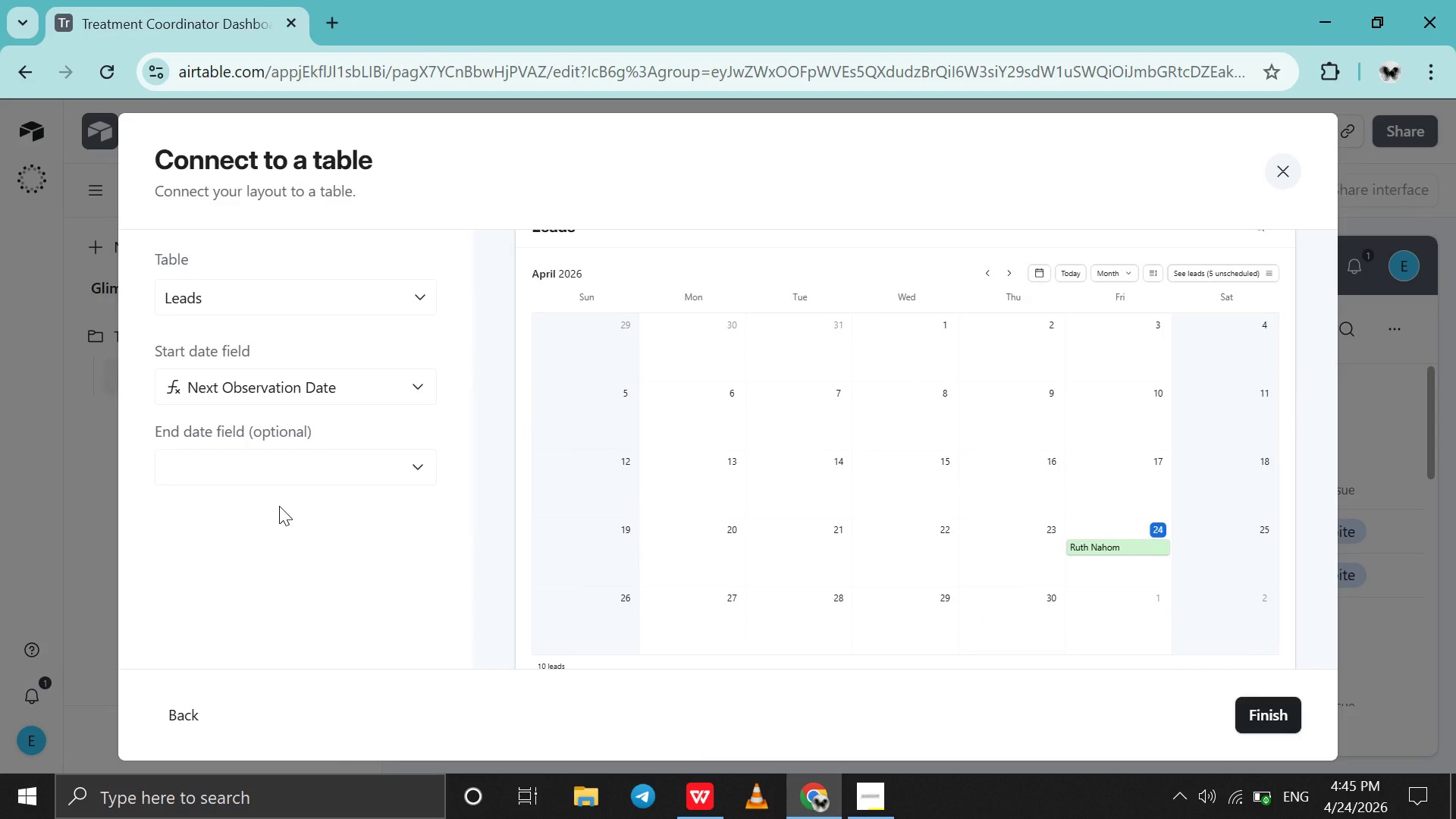 
wait(9.45)
 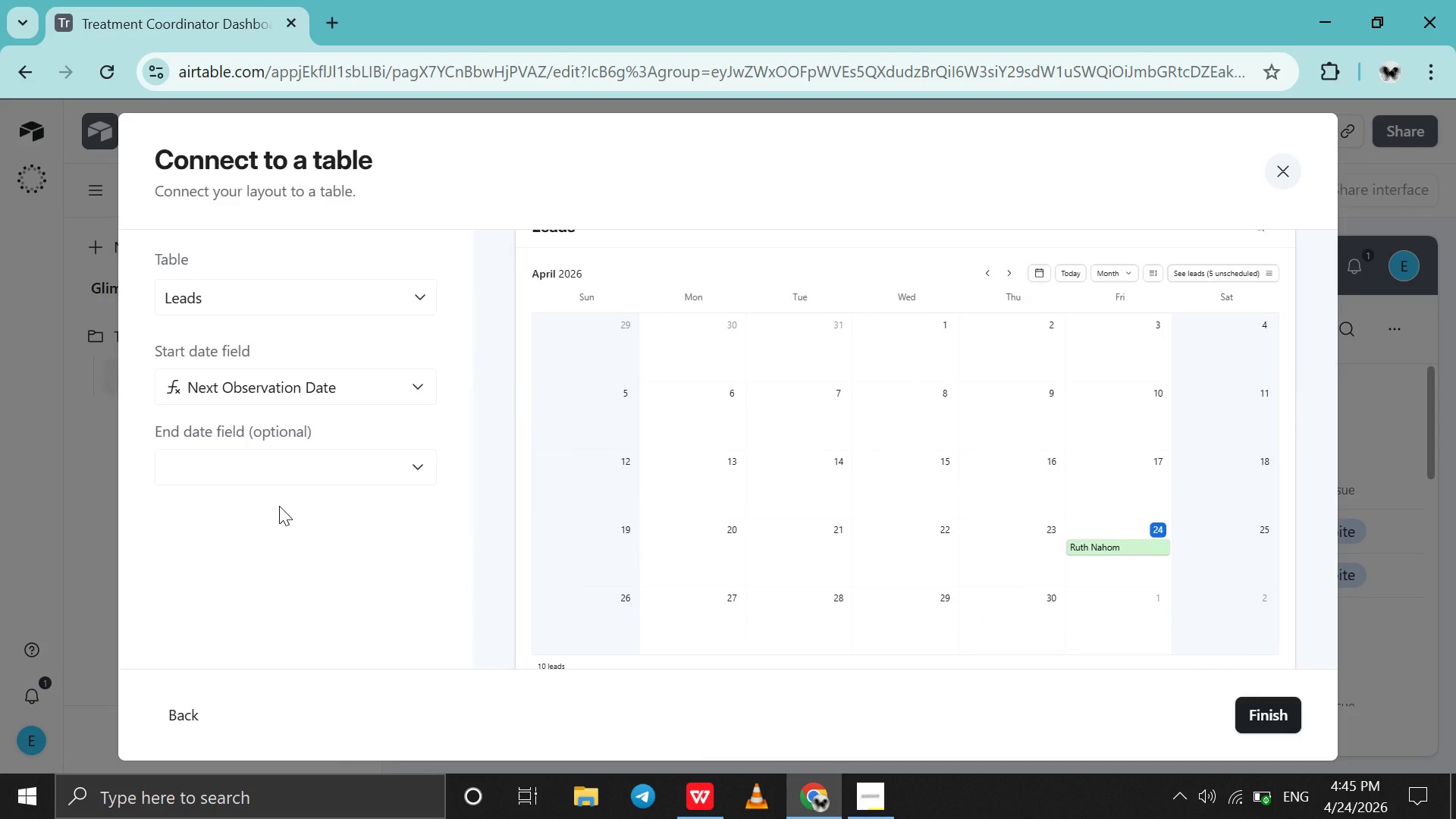 
left_click([1274, 715])
 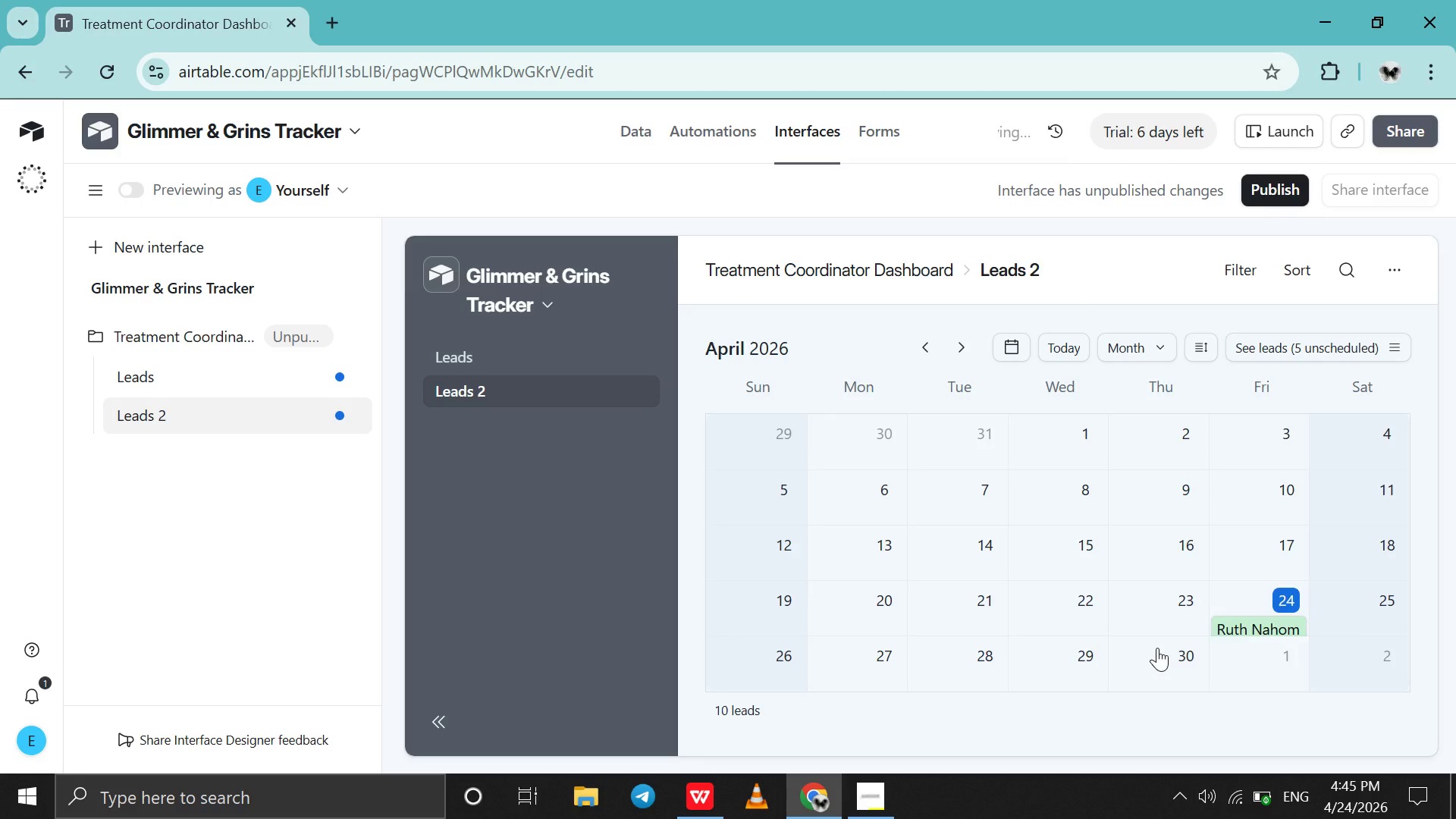 
scroll: coordinate [1157, 648], scroll_direction: down, amount: 1.0
 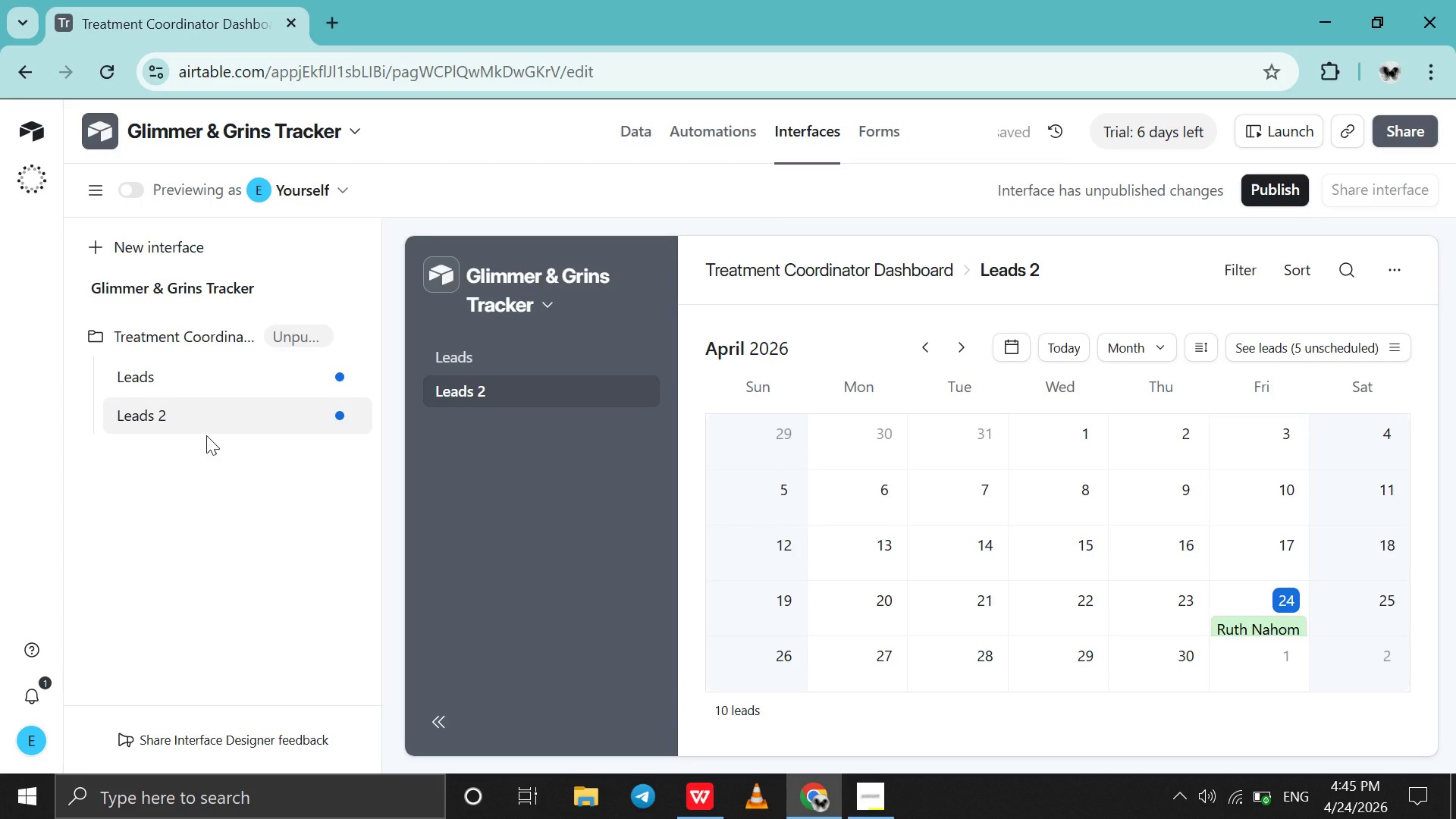 
double_click([193, 427])
 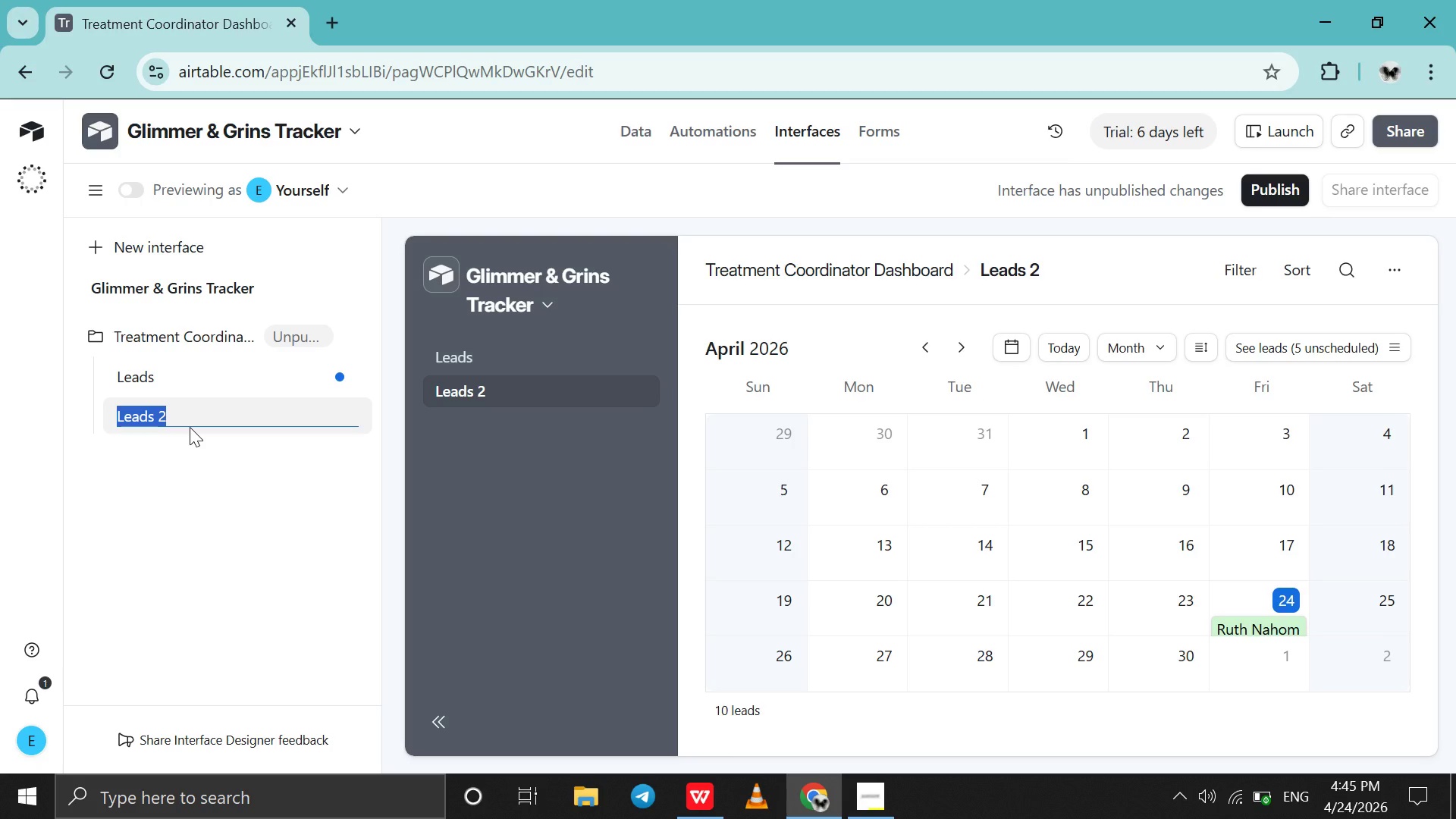 
type(Calander)
 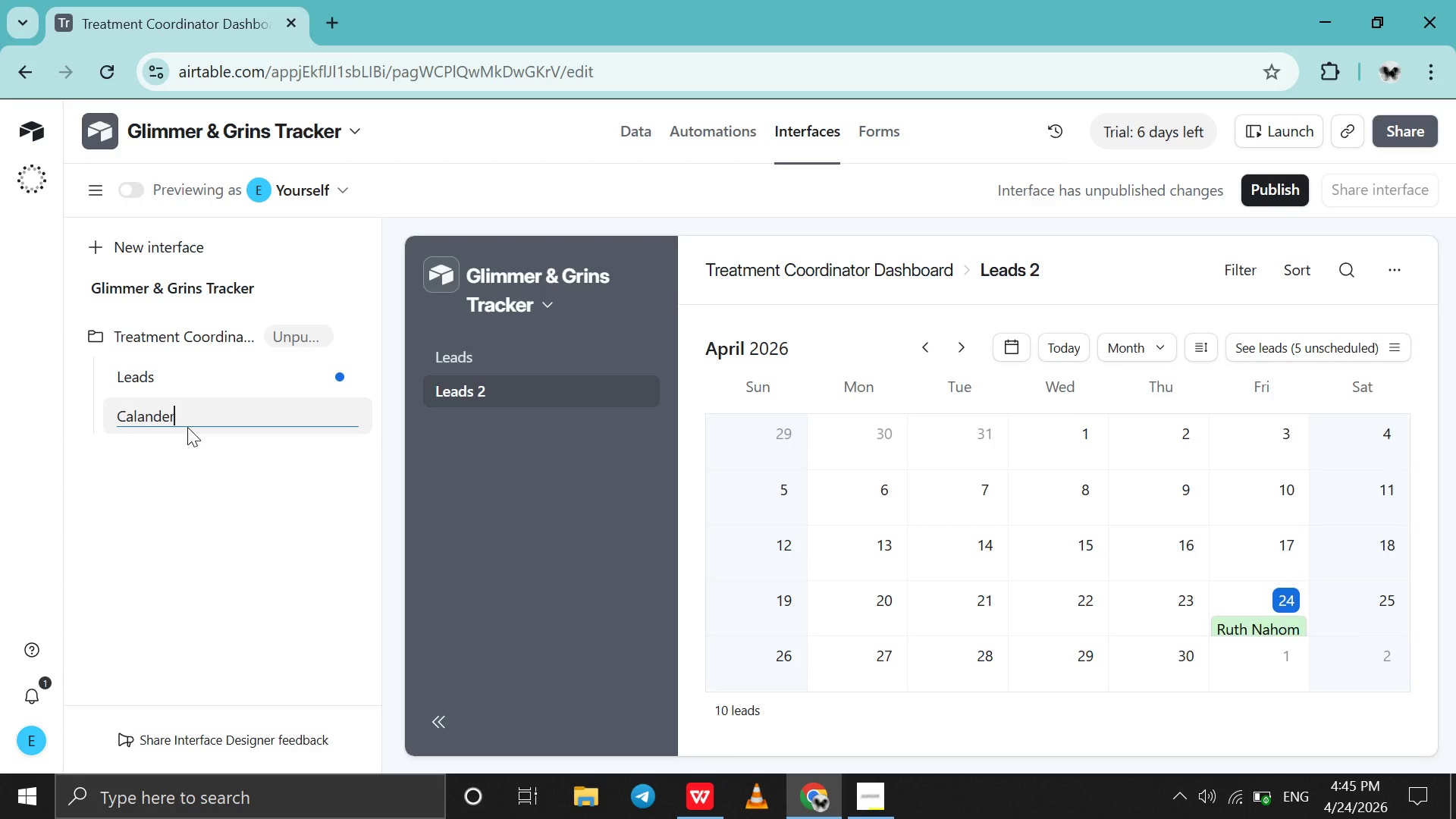 
key(Enter)
 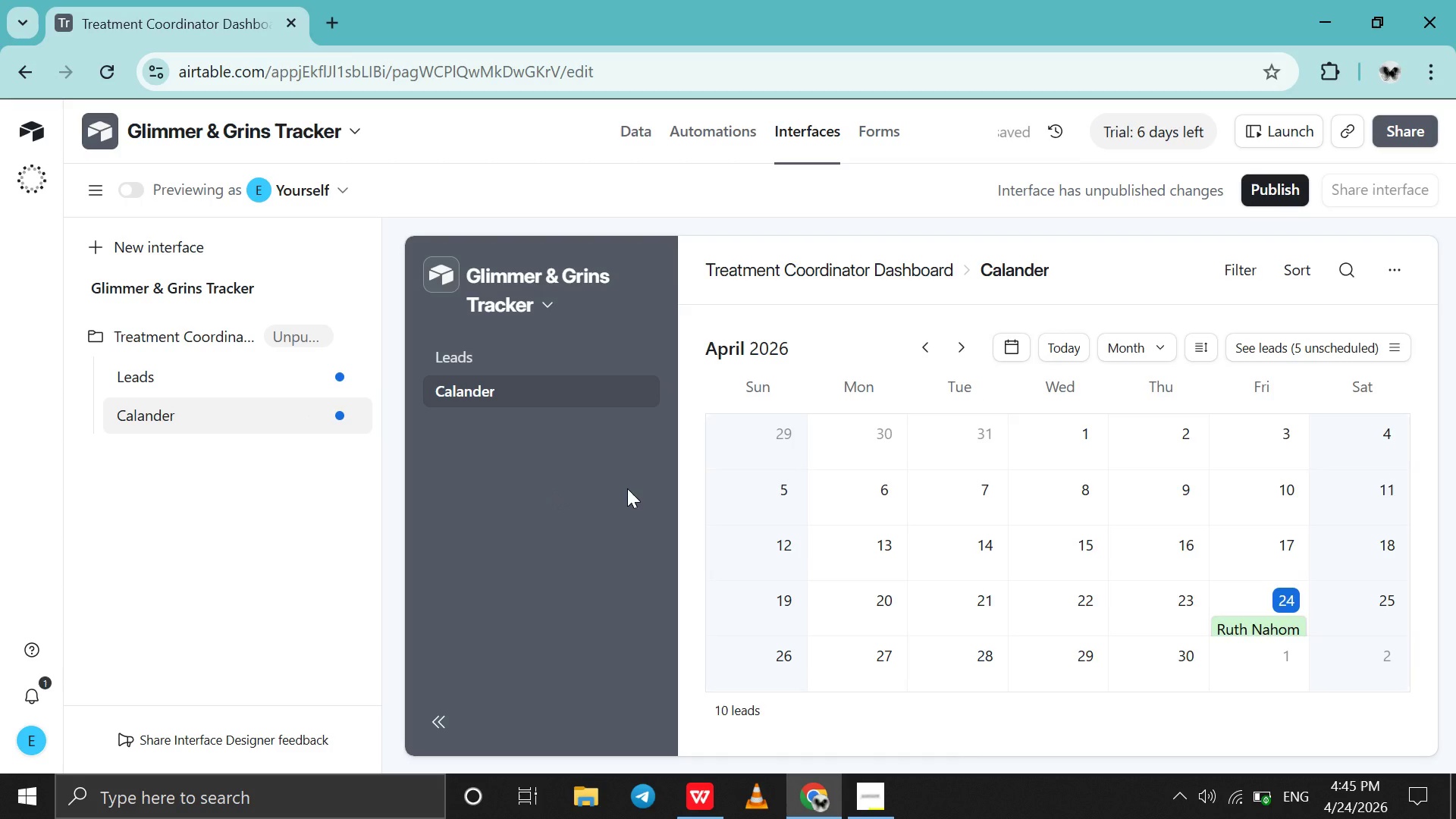 
scroll: coordinate [945, 567], scroll_direction: down, amount: 5.0
 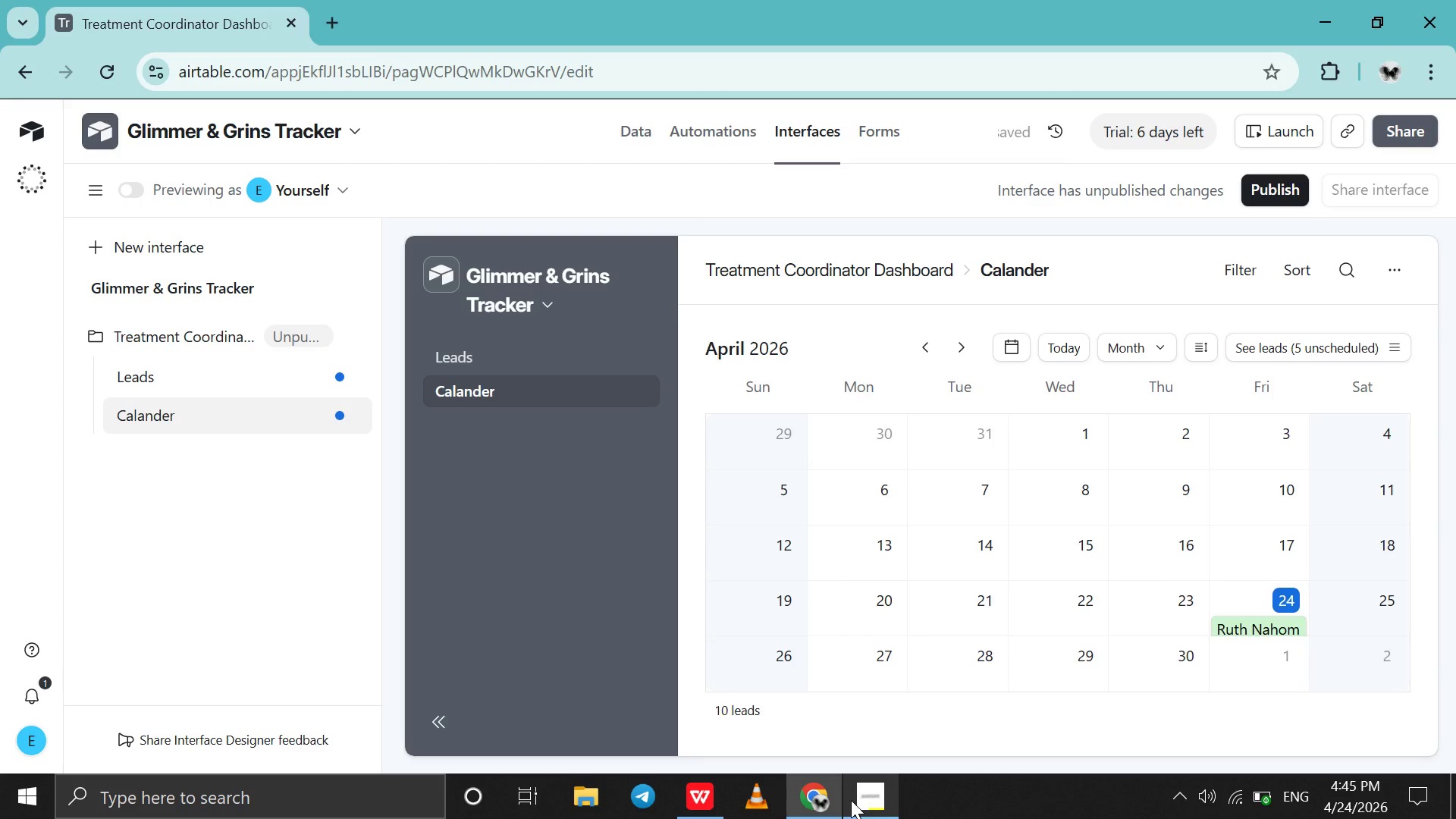 
left_click([868, 797])